 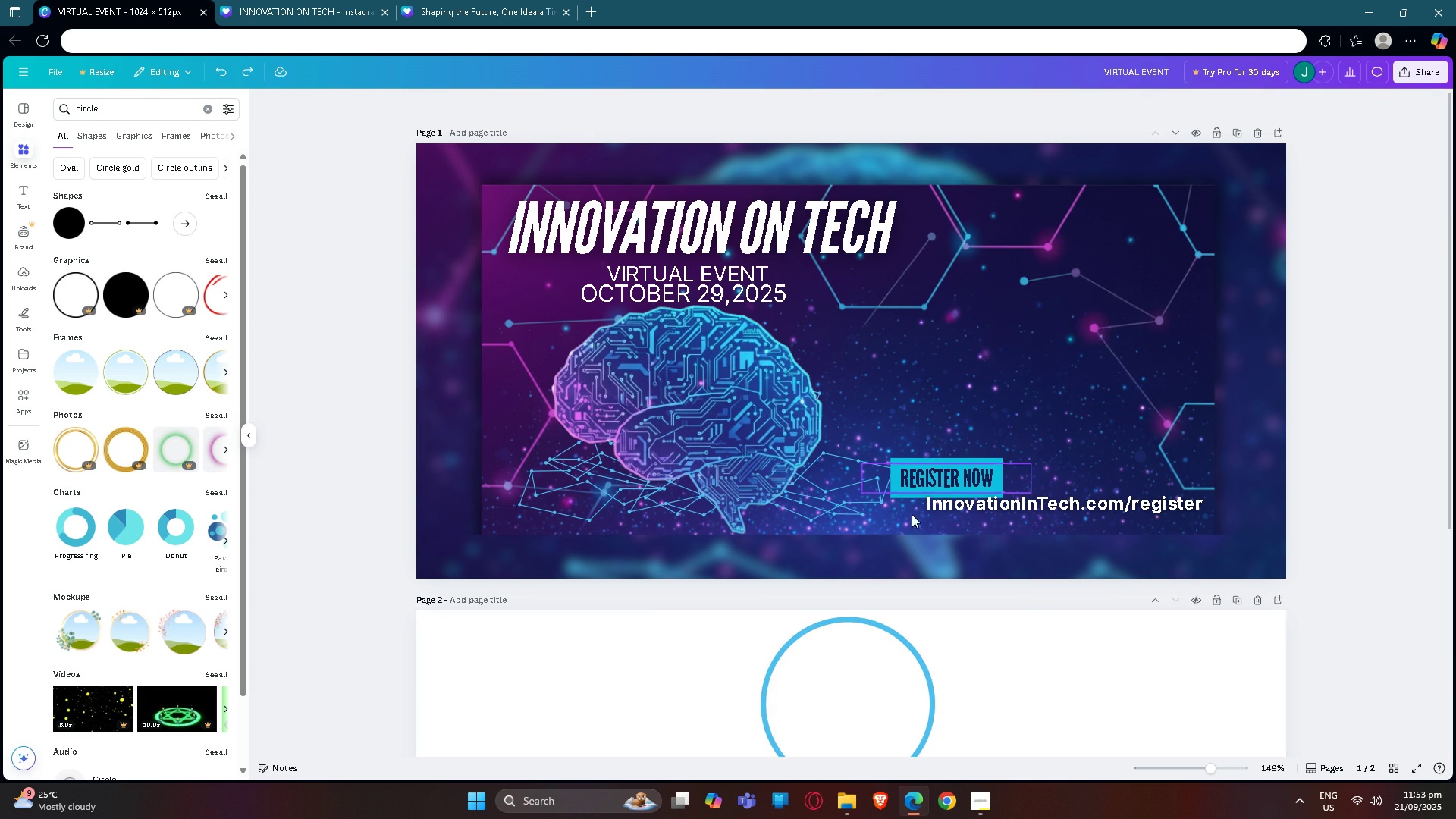 
key(Control+Z)
 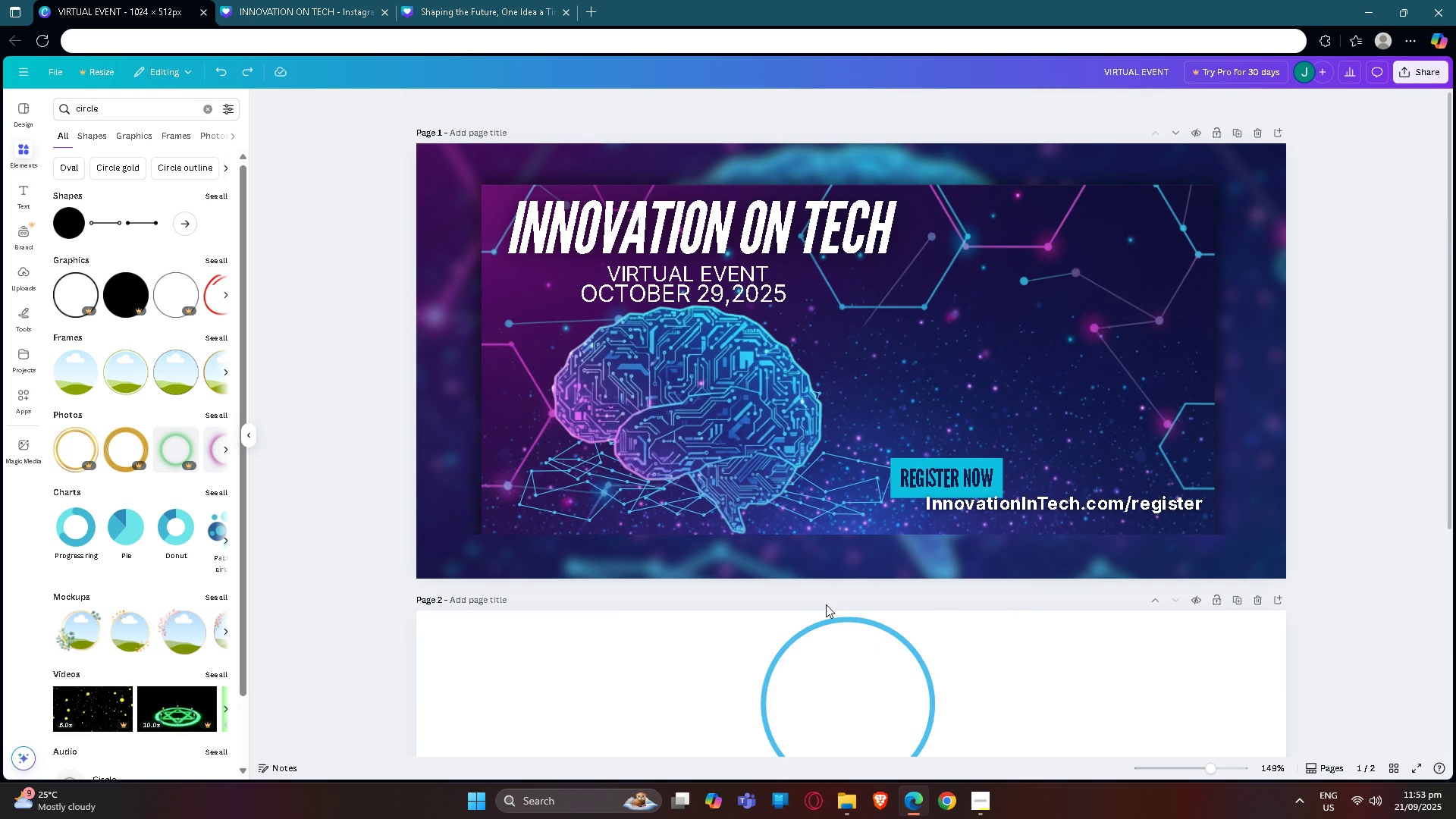 
scroll: coordinate [825, 608], scroll_direction: down, amount: 3.0
 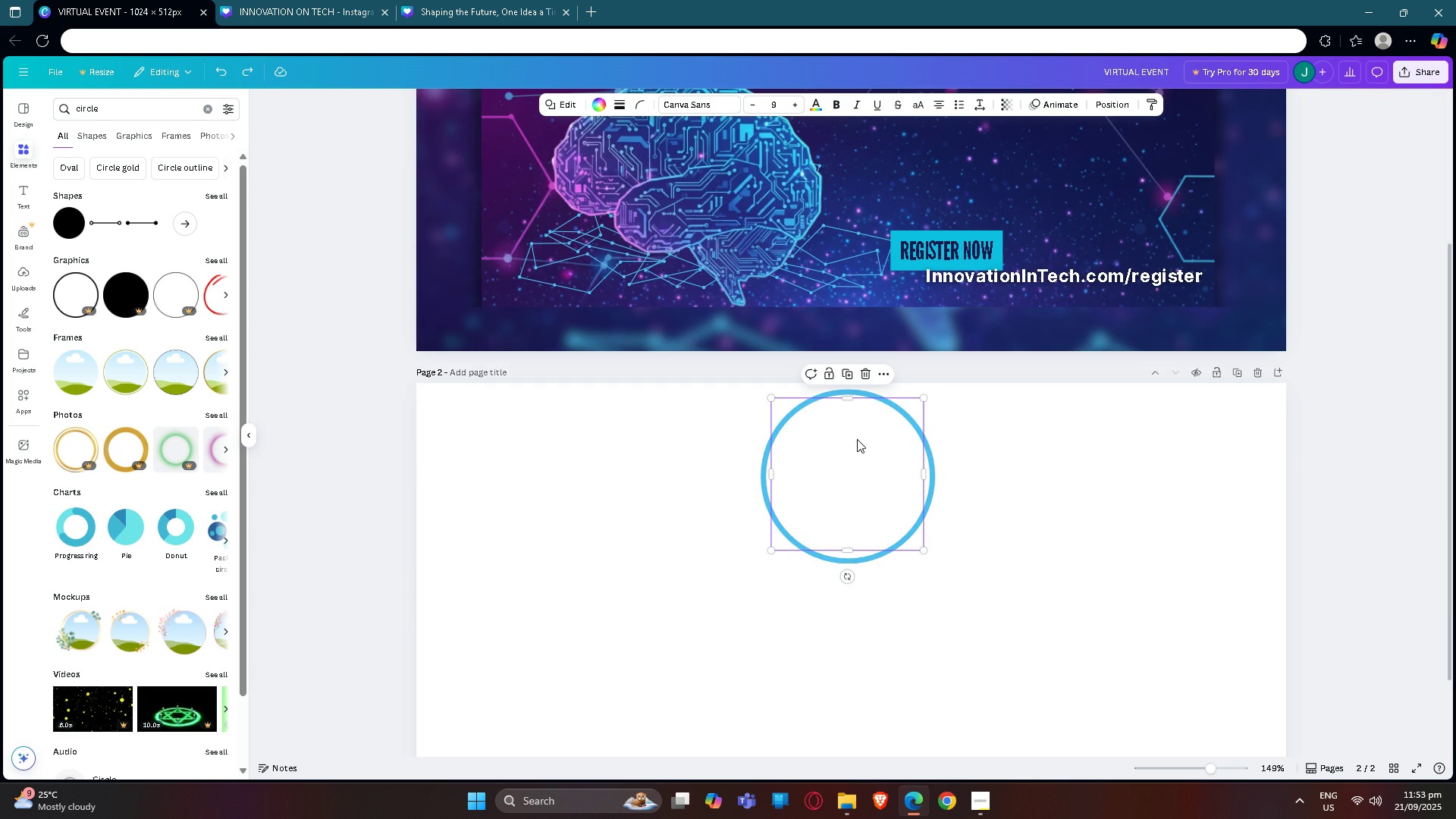 
left_click([857, 439])
 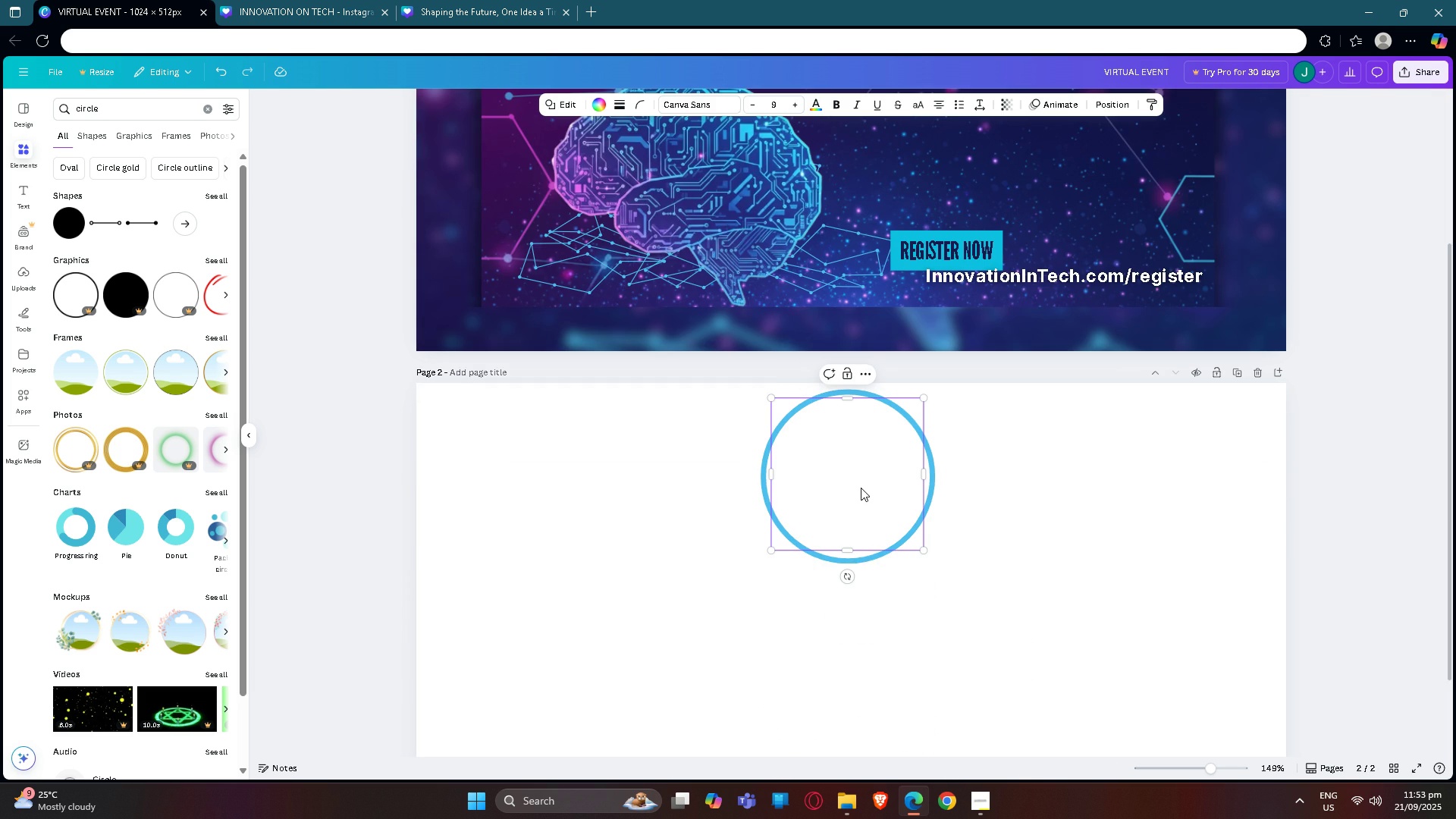 
double_click([861, 488])
 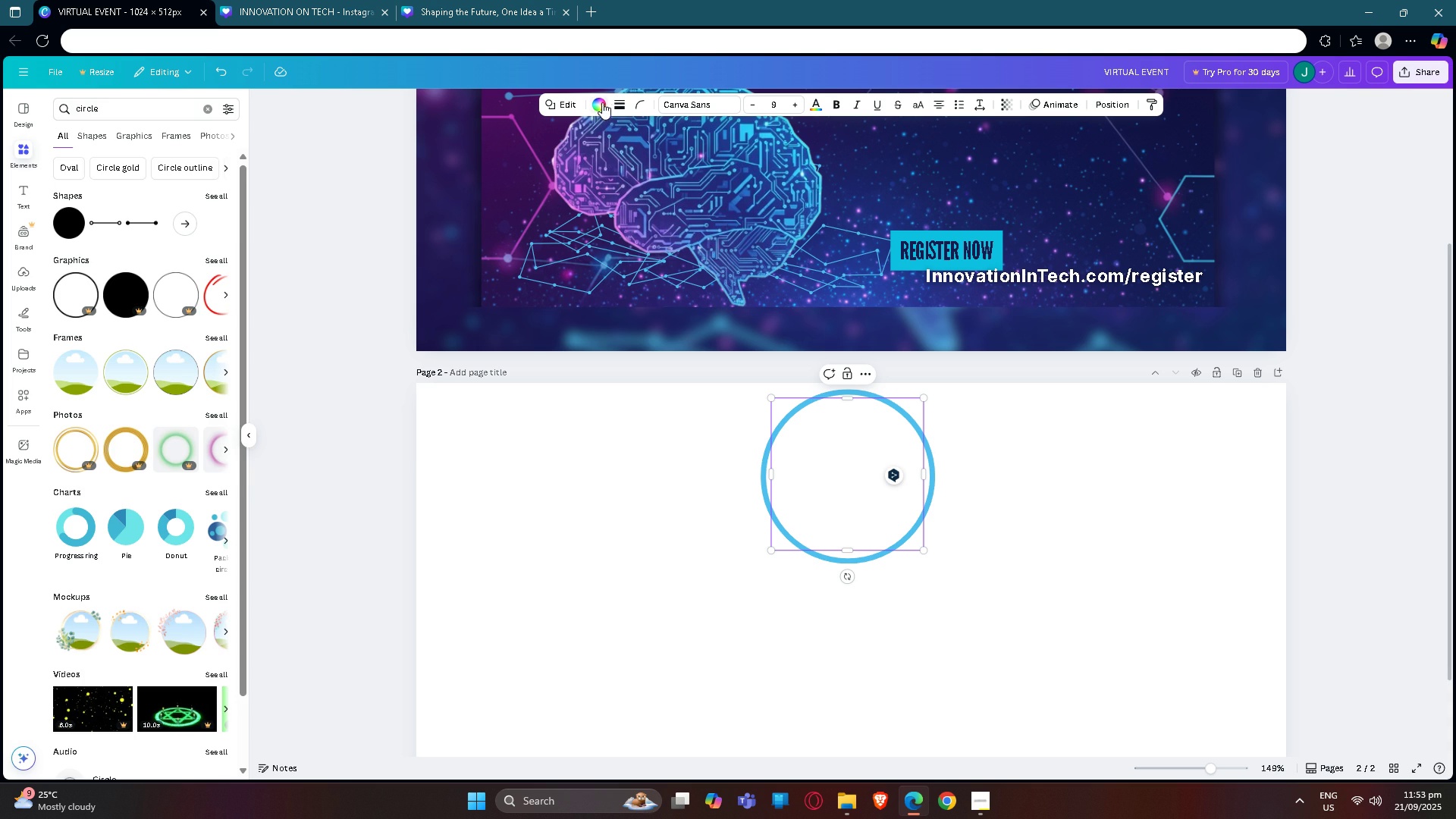 
left_click([599, 103])
 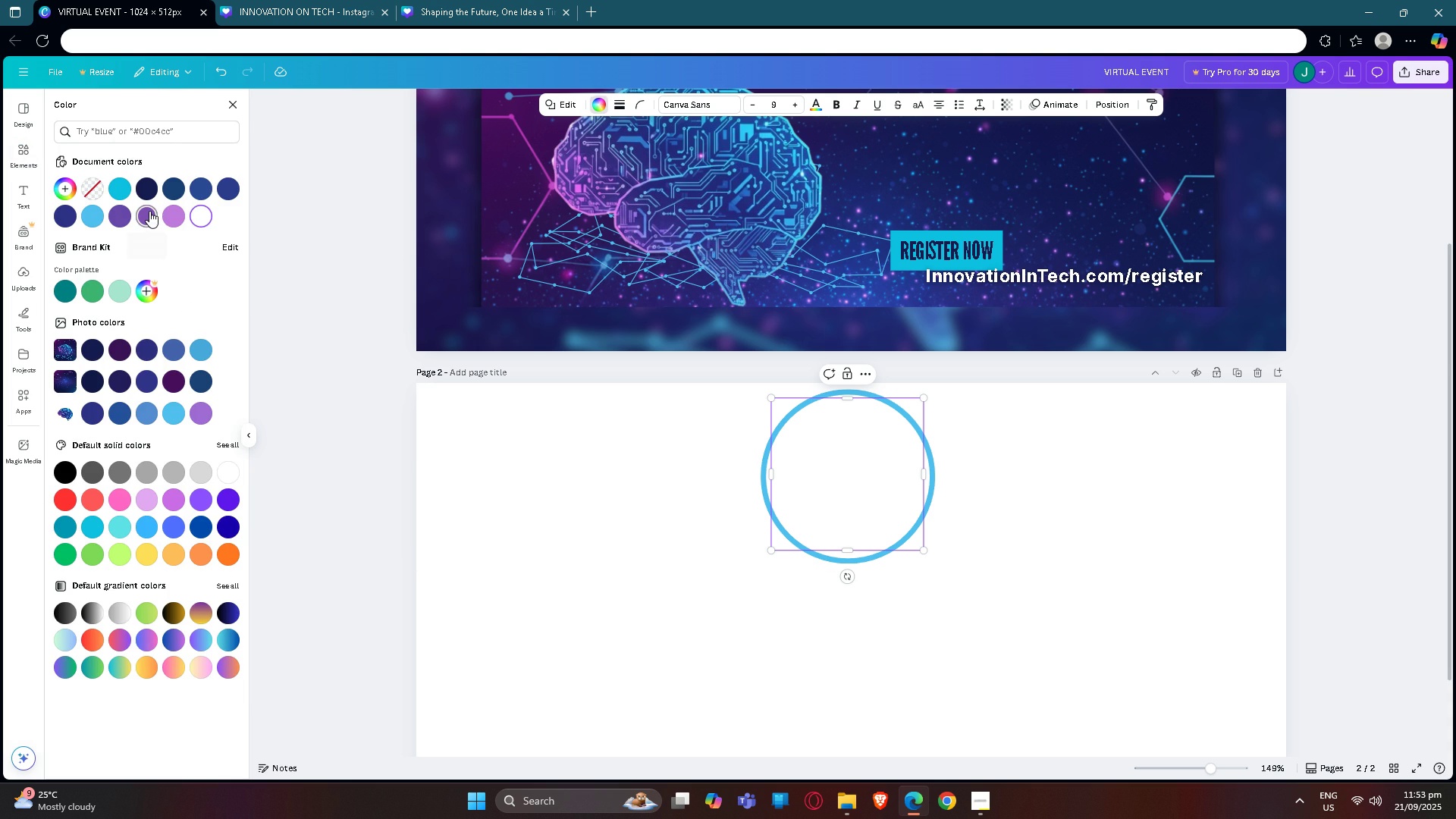 
left_click([149, 211])